 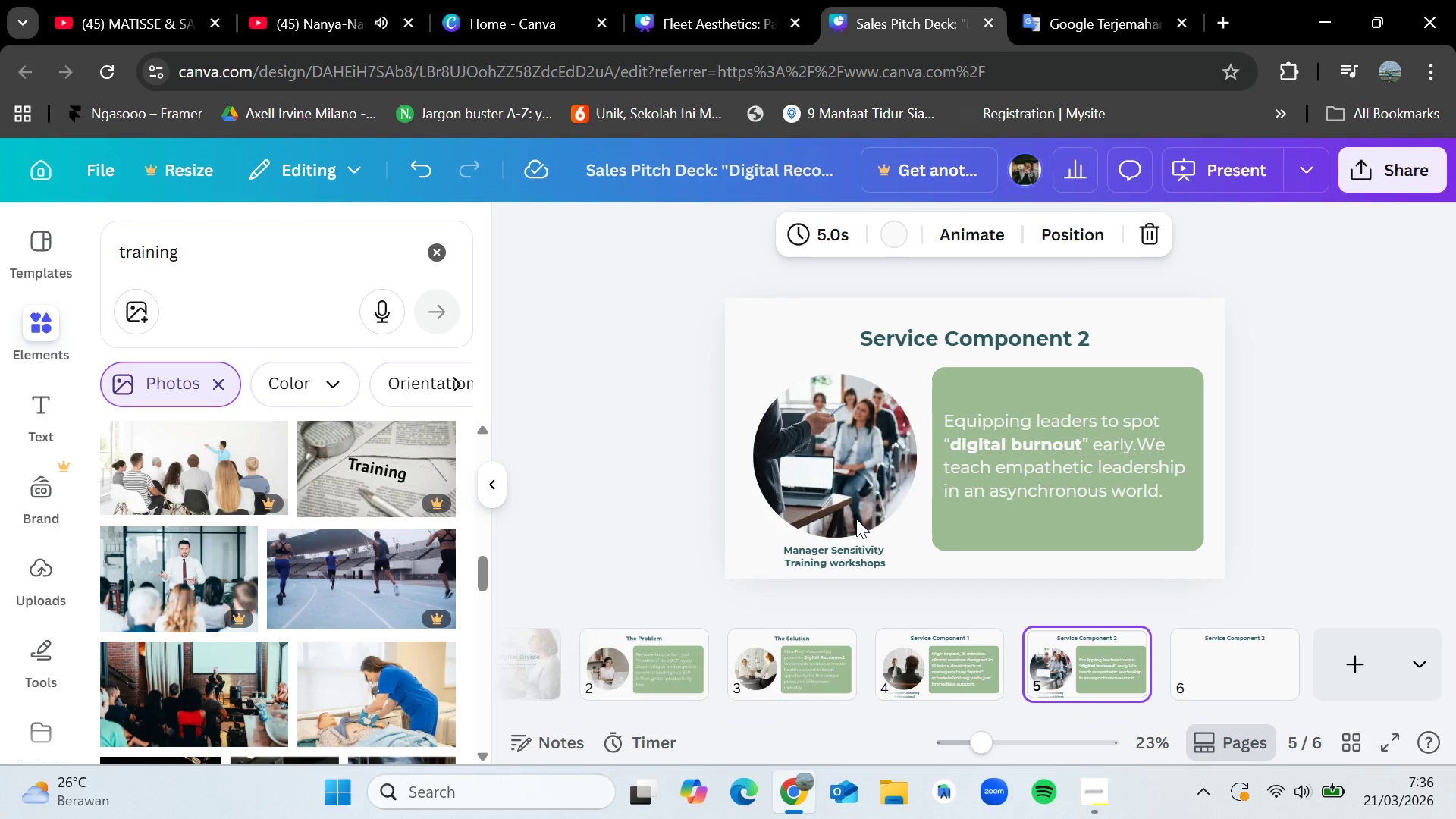 
left_click_drag(start_coordinate=[694, 399], to_coordinate=[1254, 573])
 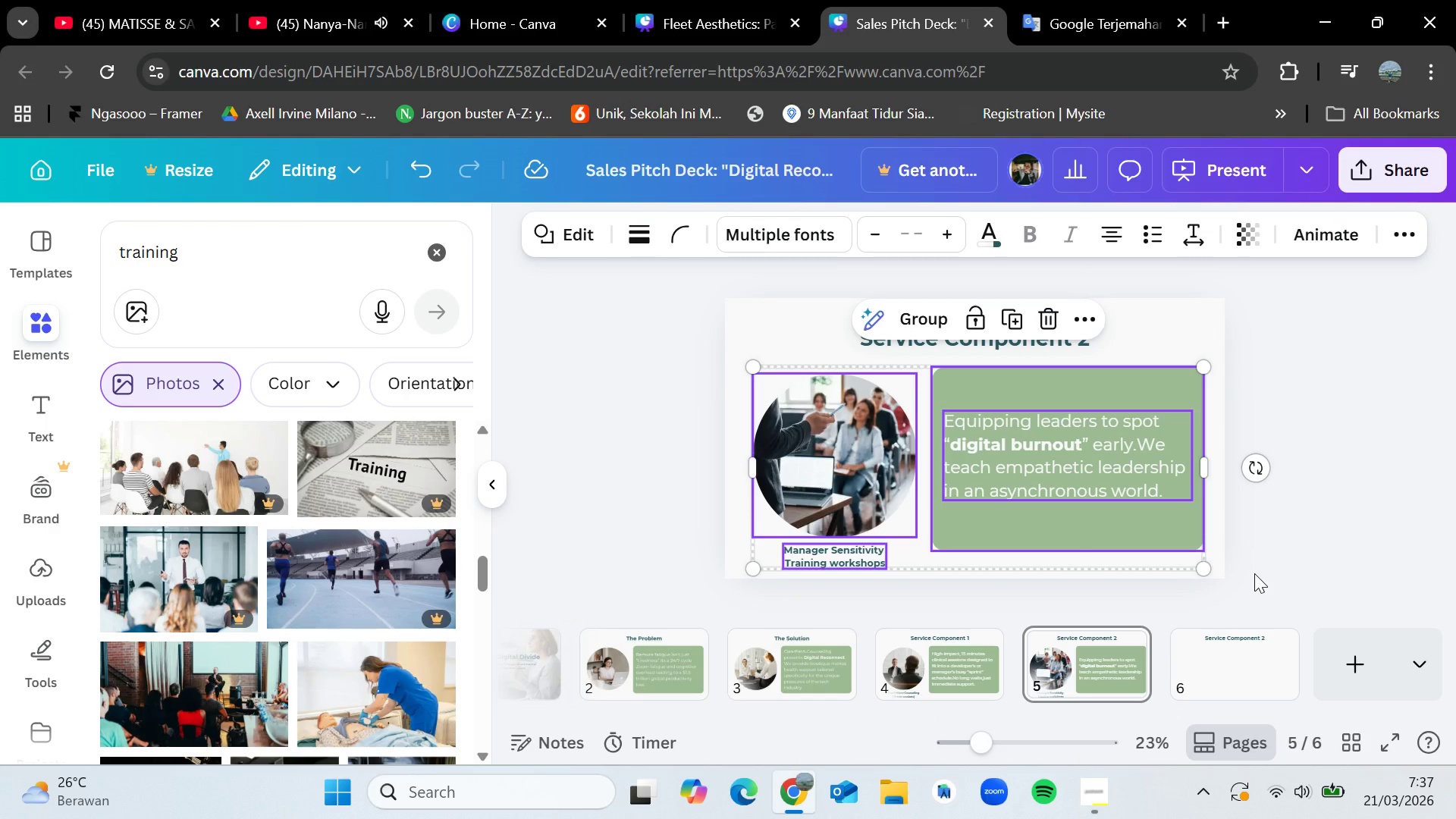 
key(Control+C)
 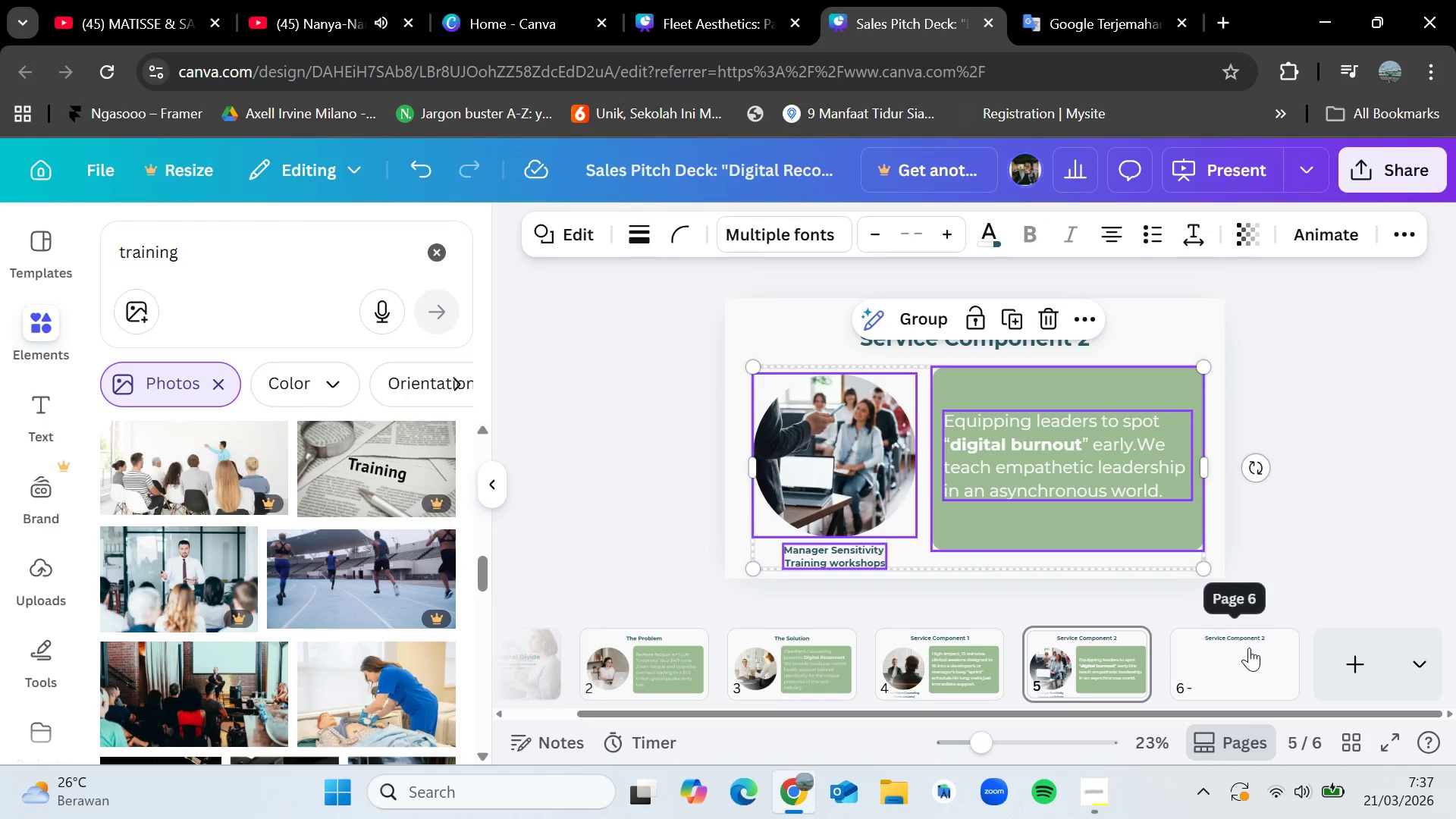 
left_click([1249, 648])
 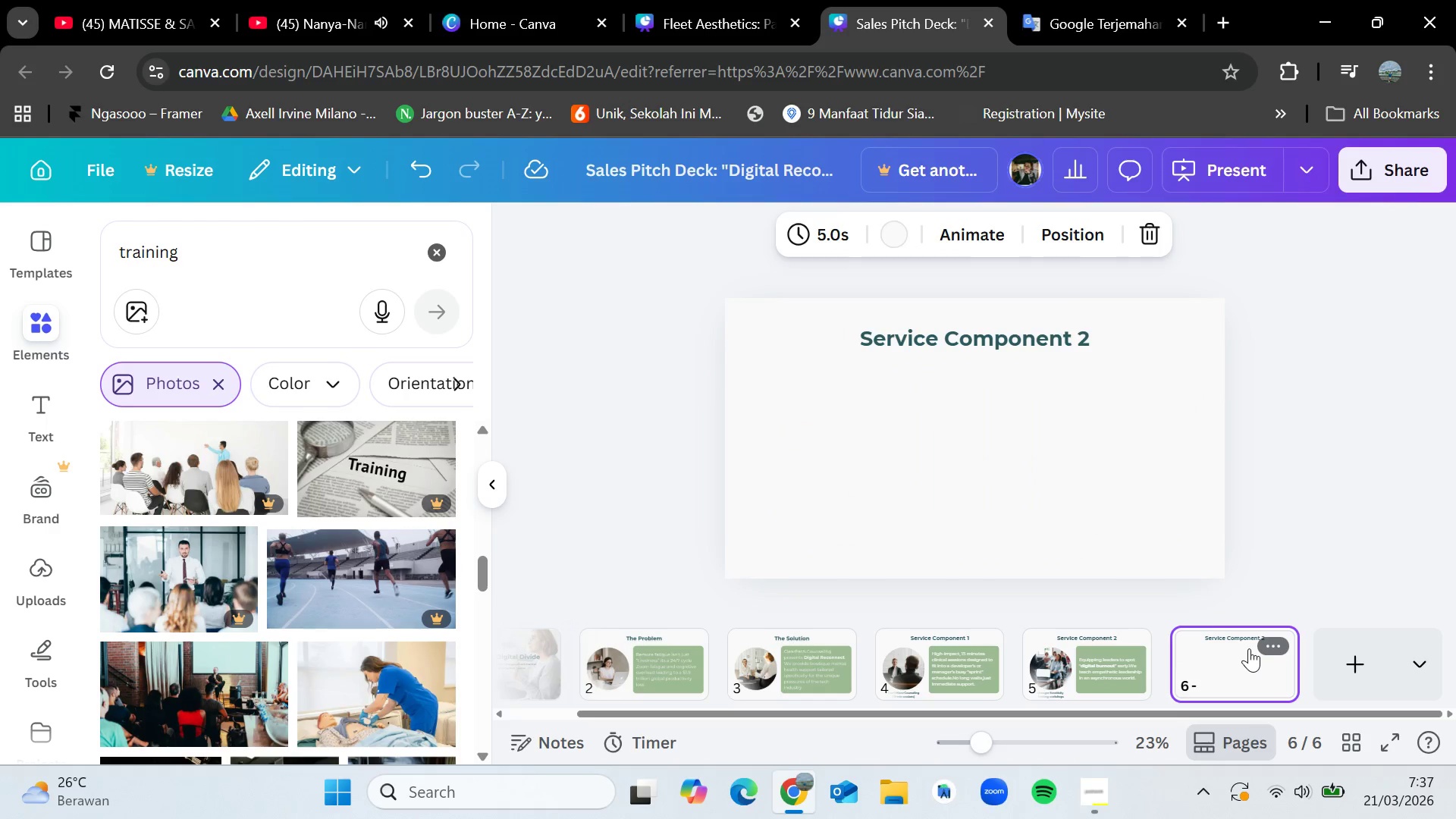 
key(Control+V)
 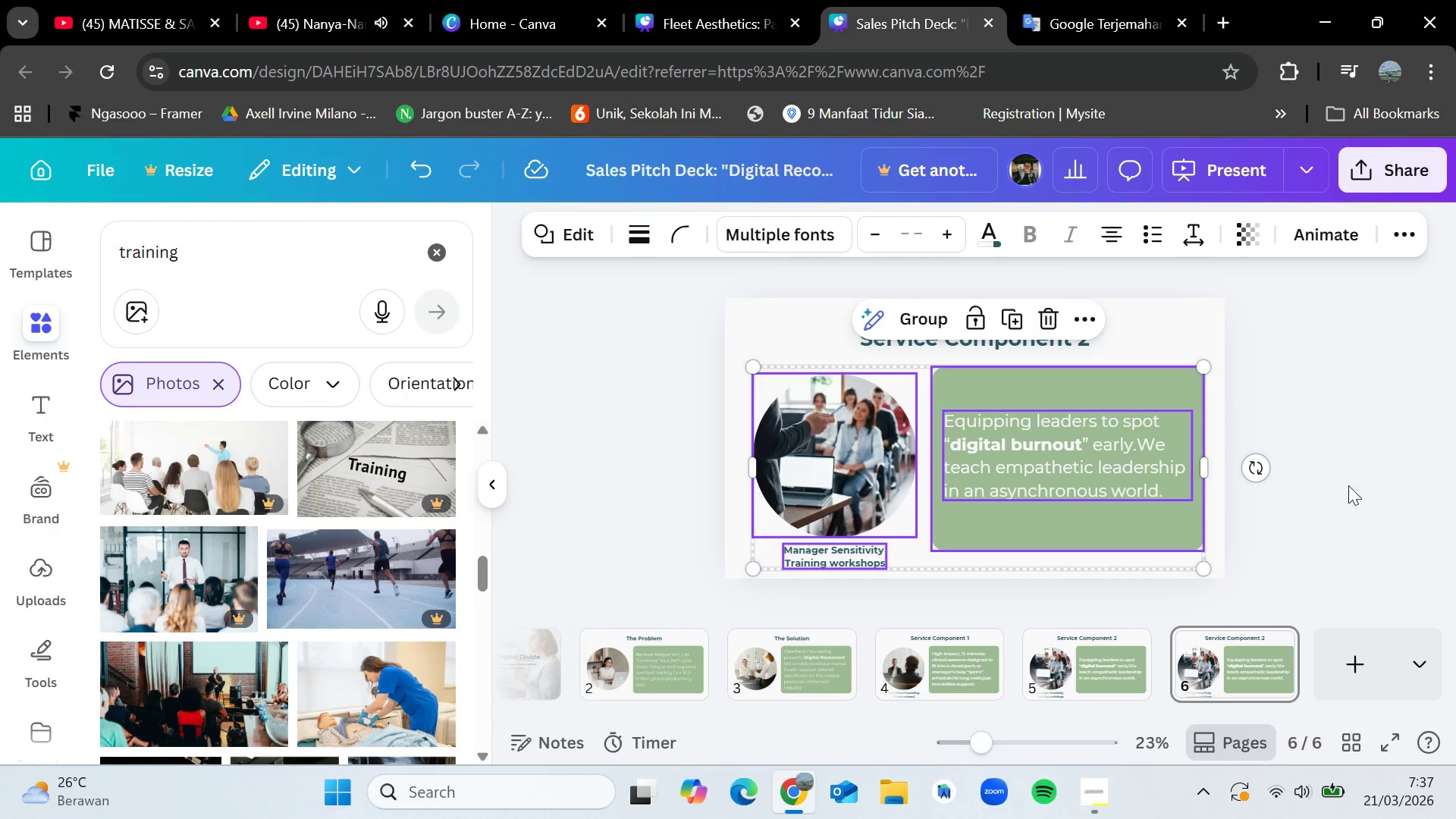 
left_click([1367, 467])
 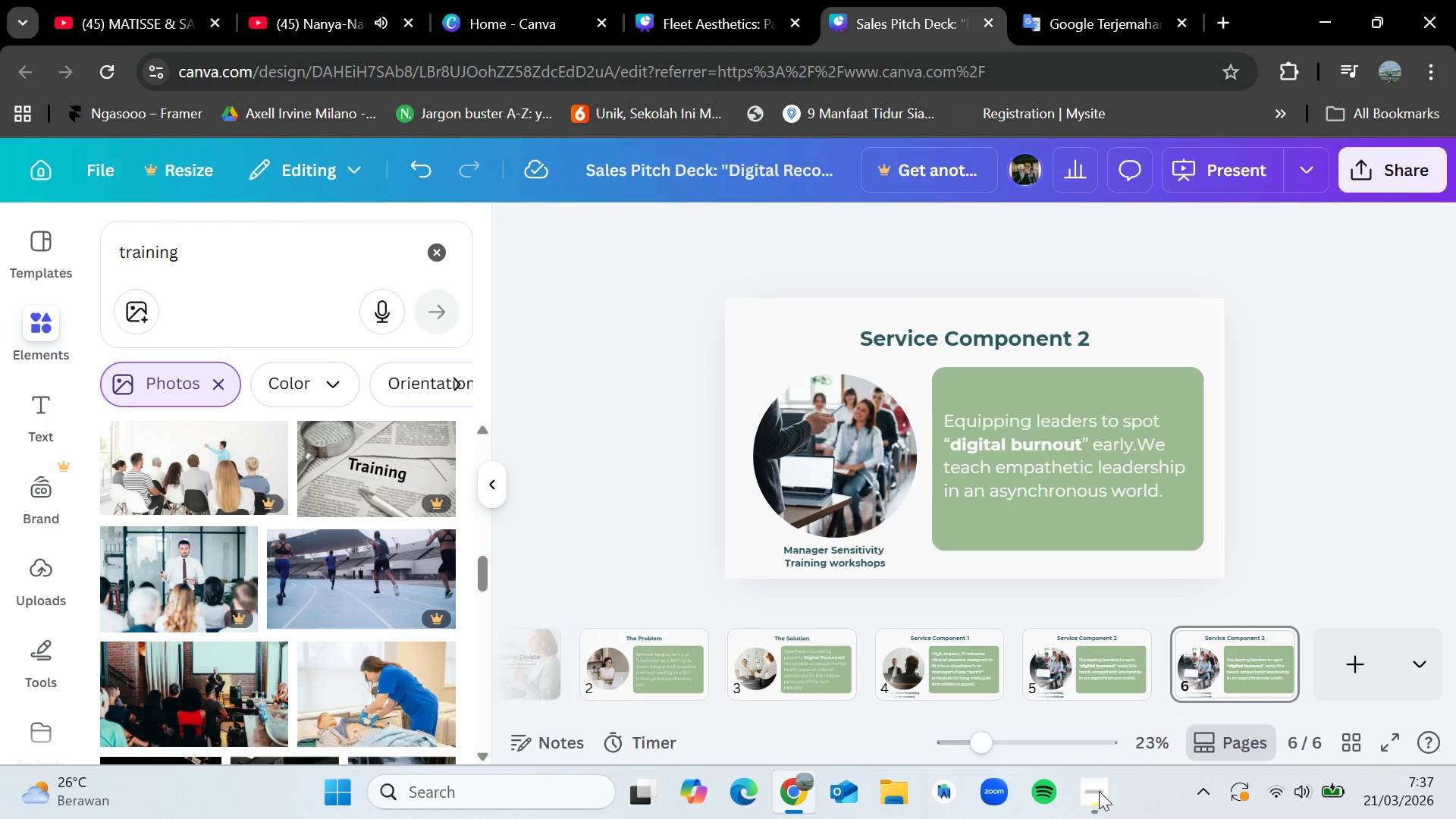 
left_click([1083, 793])